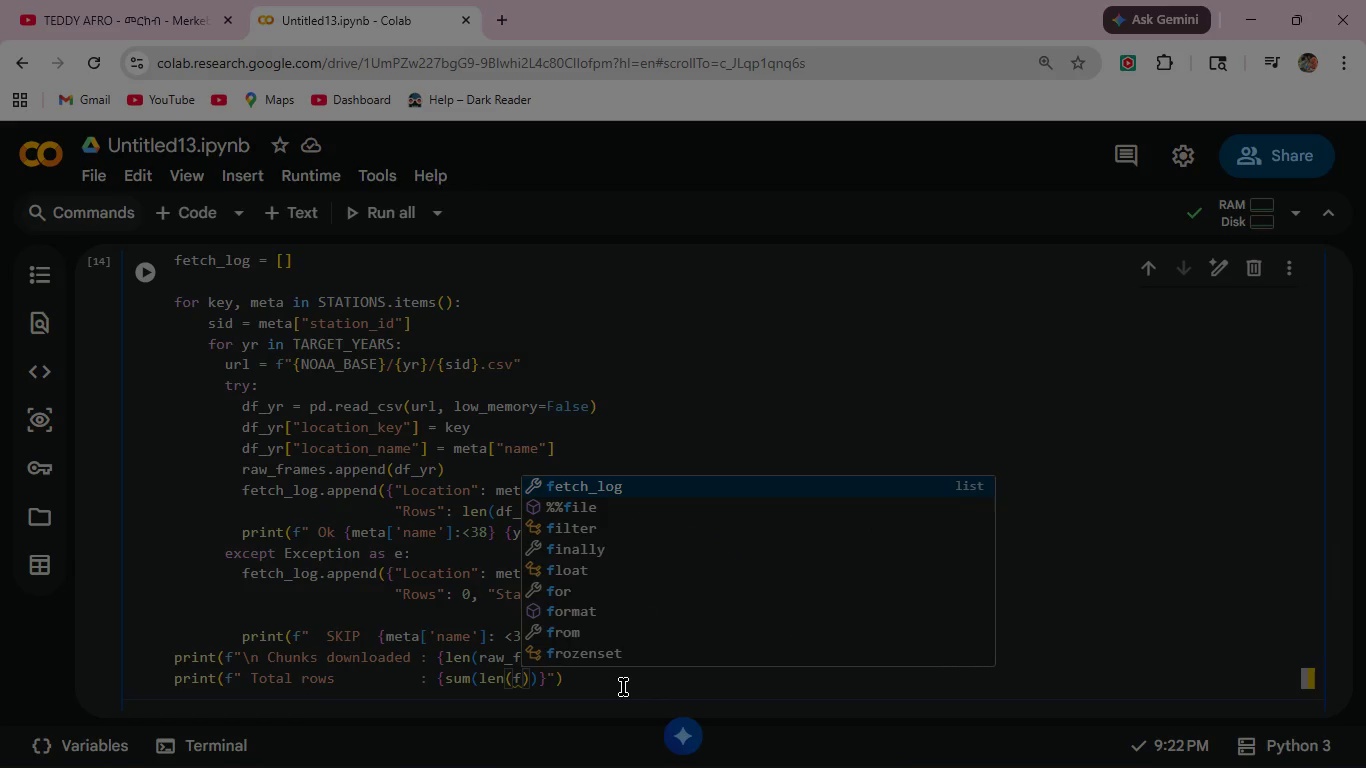 
key(ArrowRight)
 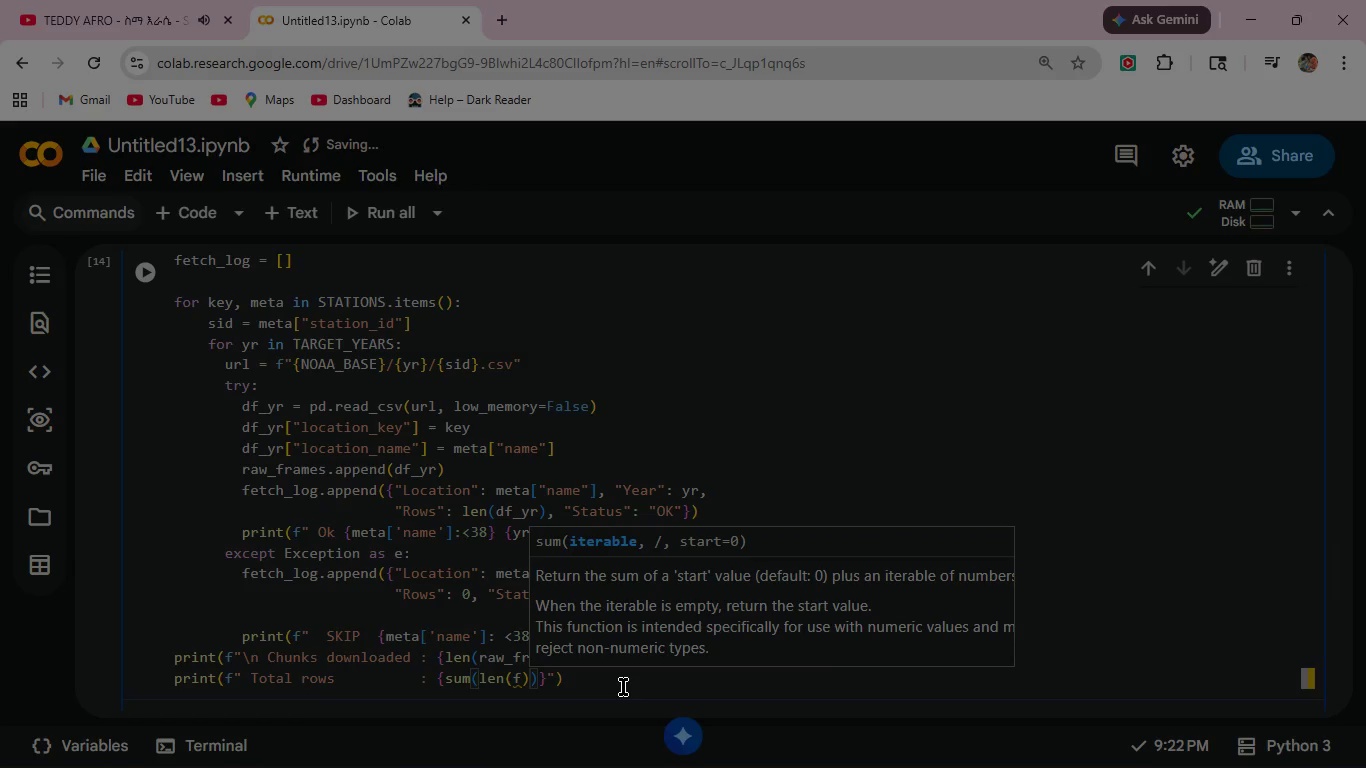 
type( for )
 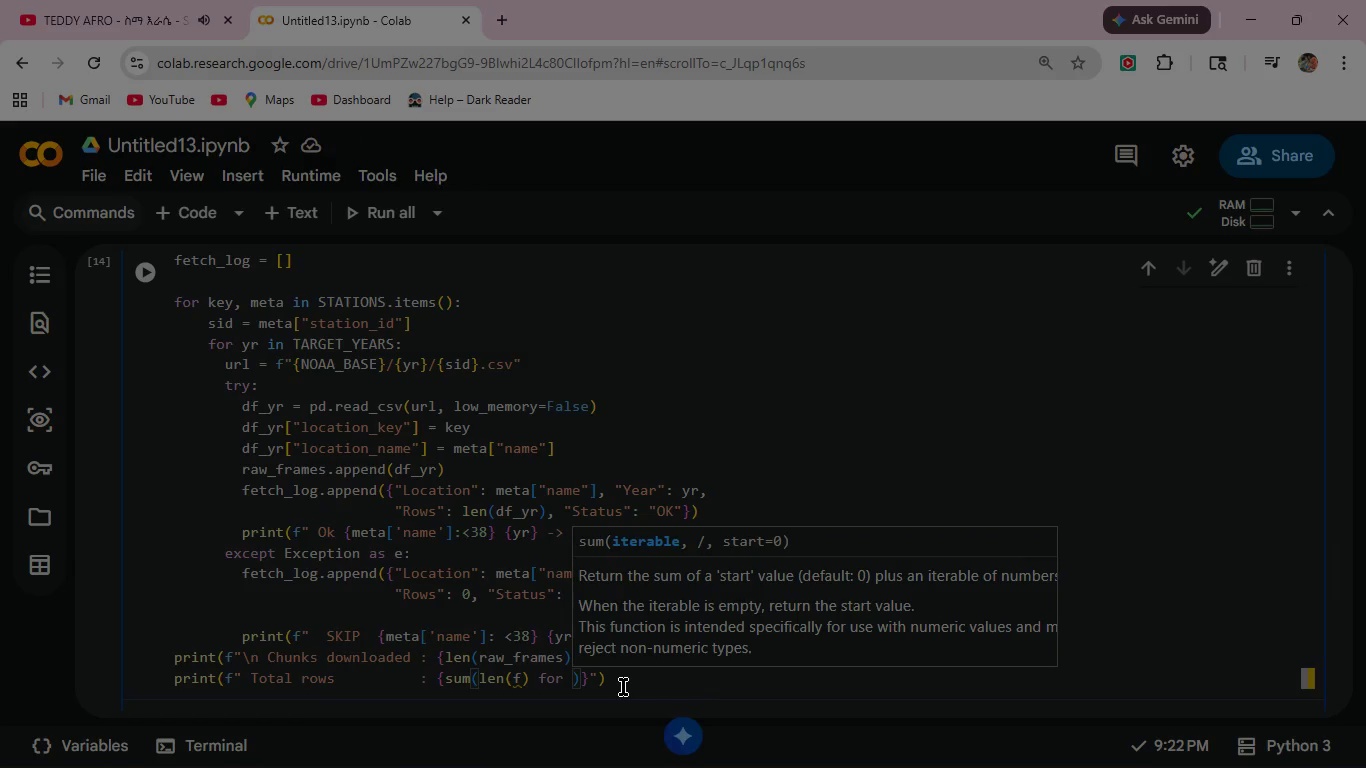 
type(f in raw_)
 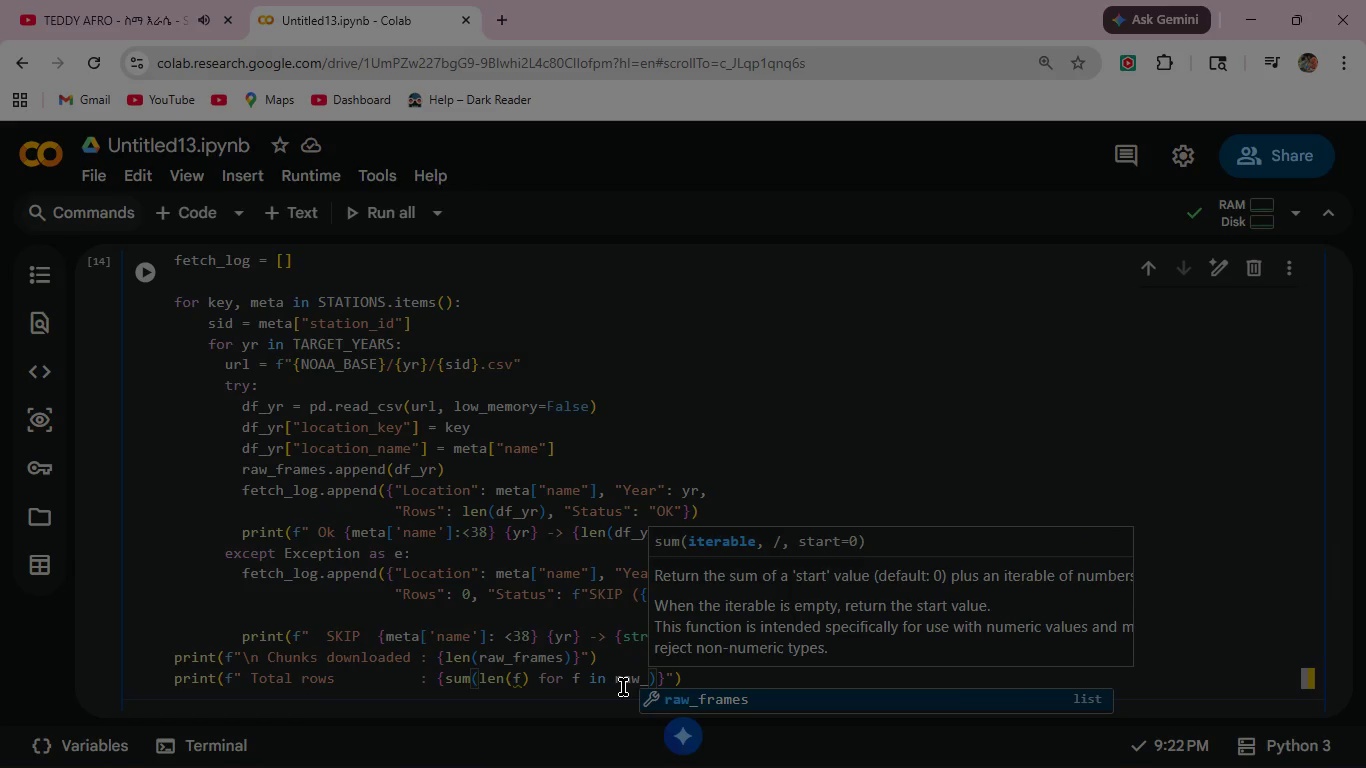 
key(Enter)
 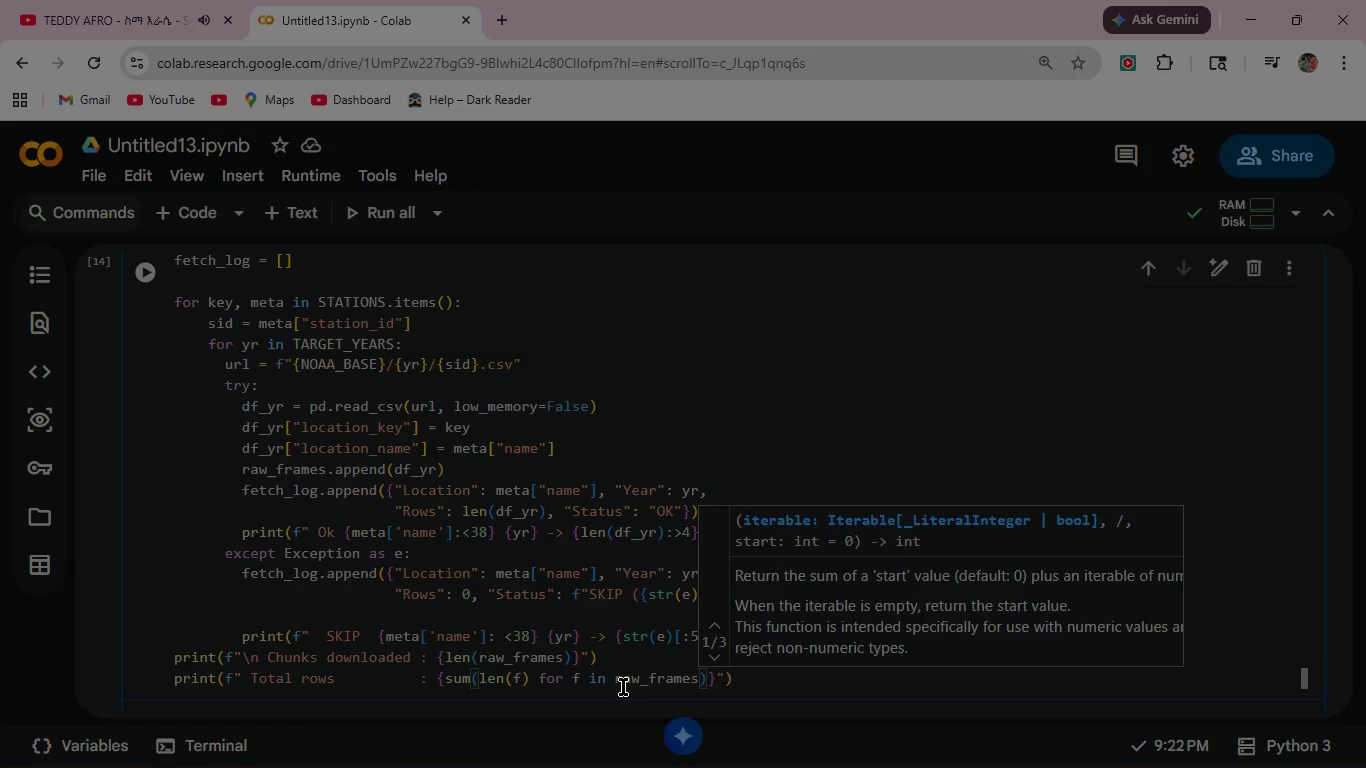 
key(ArrowRight)
 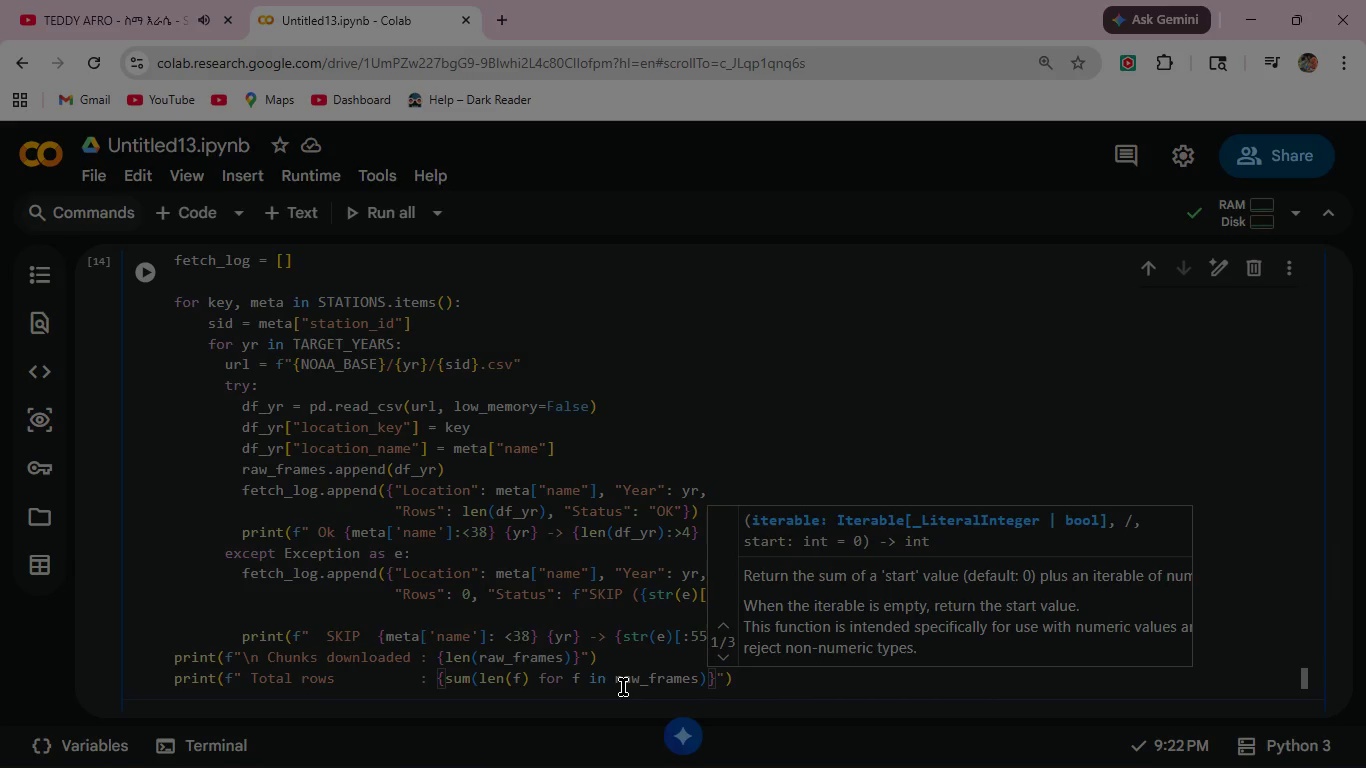 
key(Shift+Semicolon)
 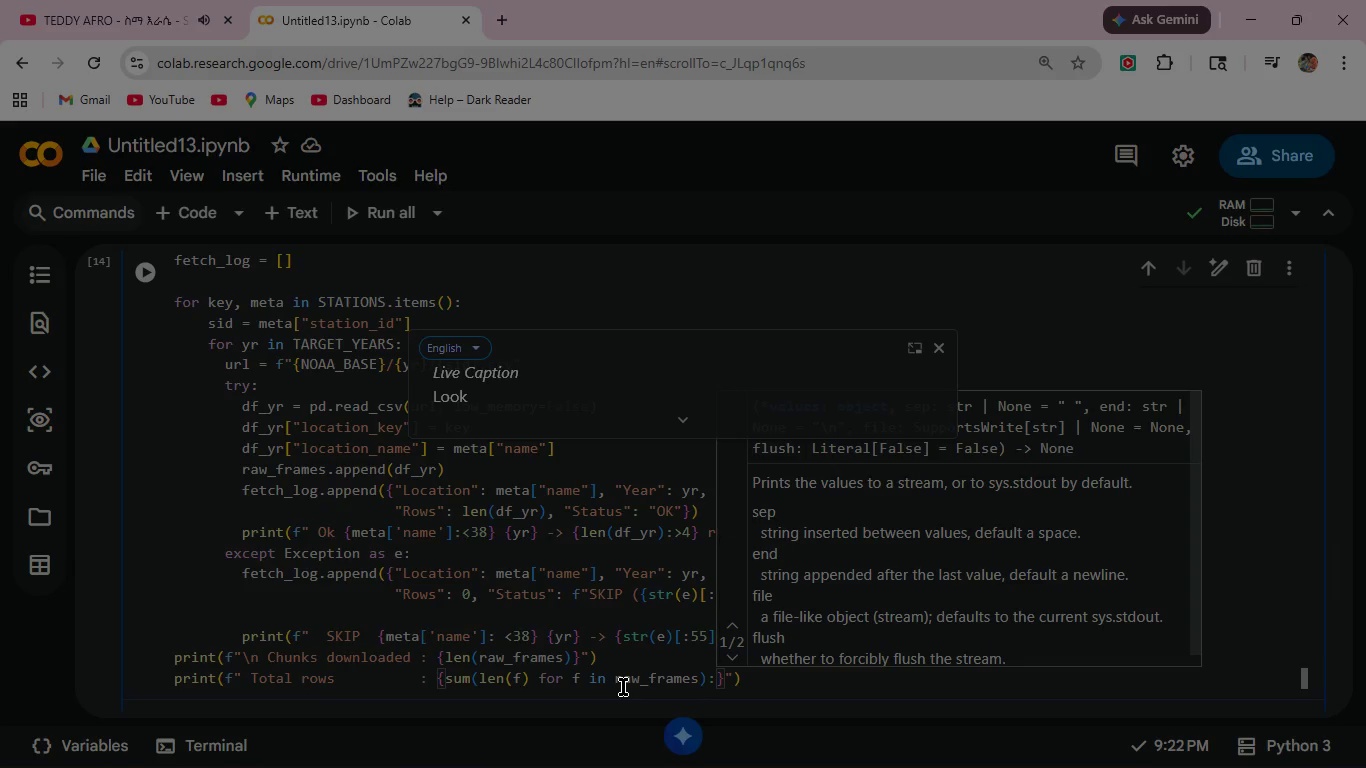 
key(Comma)
 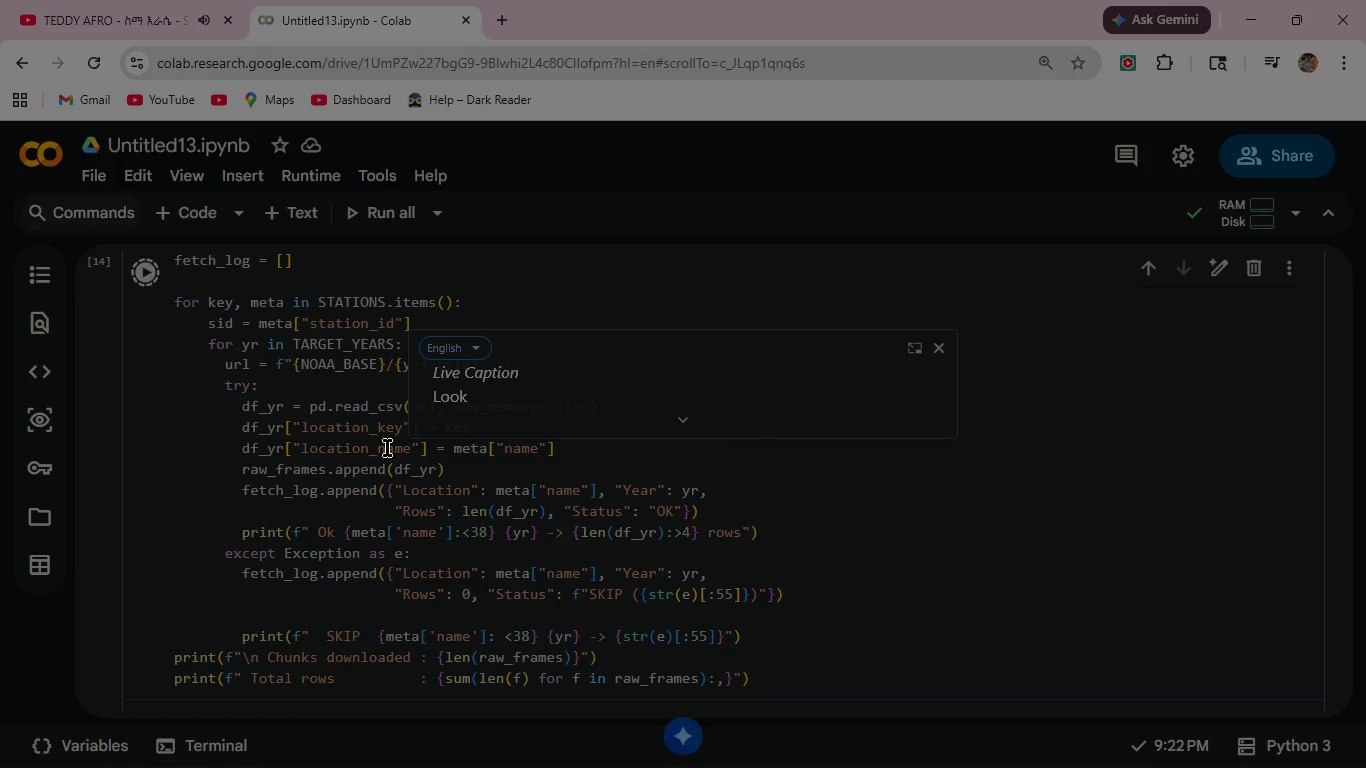 
wait(5.05)
 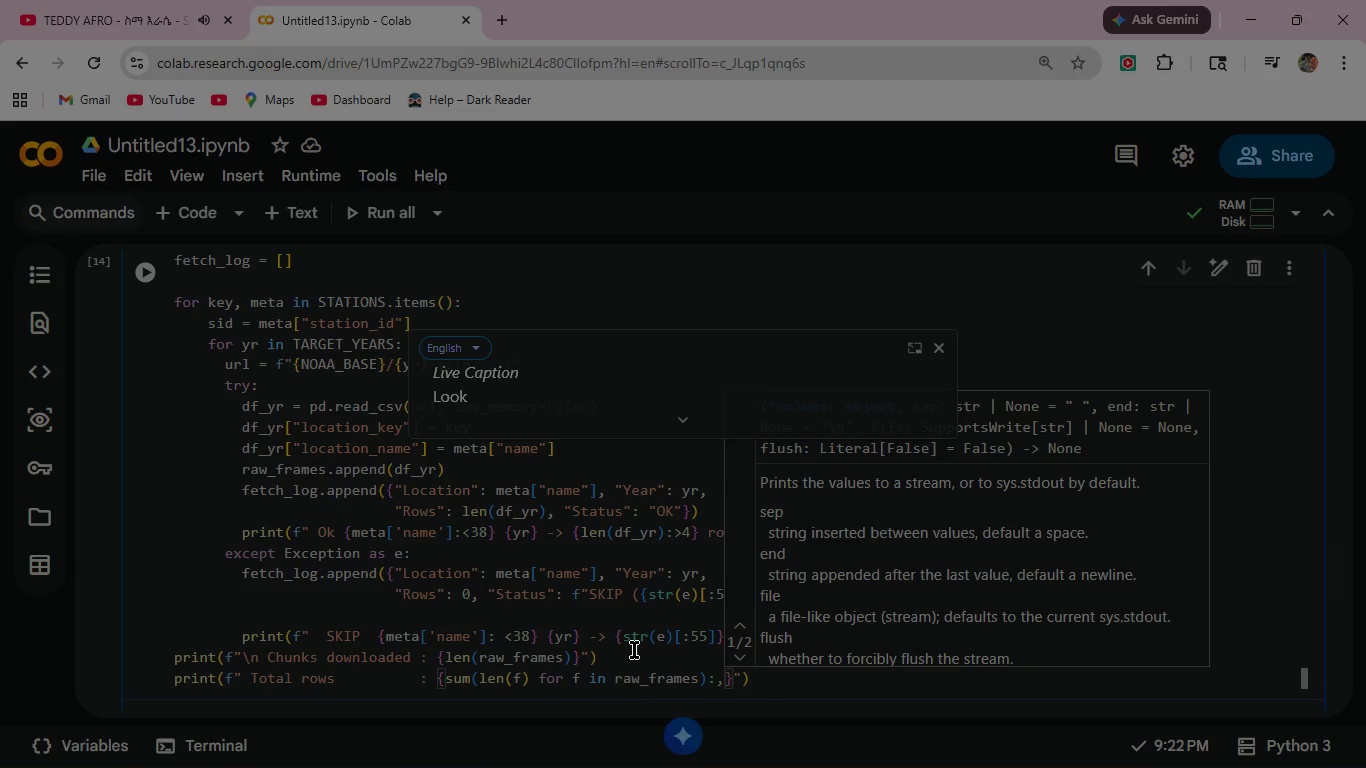 
scroll: coordinate [389, 449], scroll_direction: down, amount: 3.0
 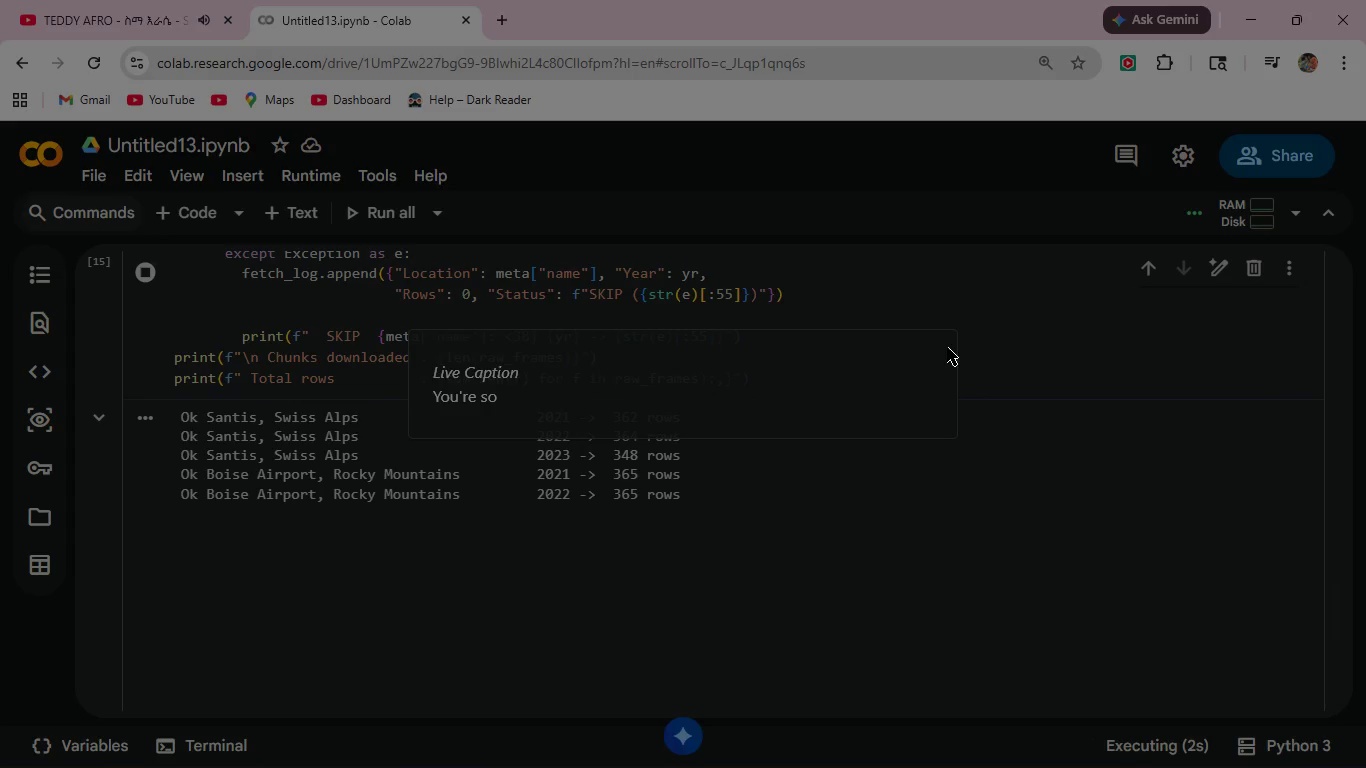 
left_click([939, 343])
 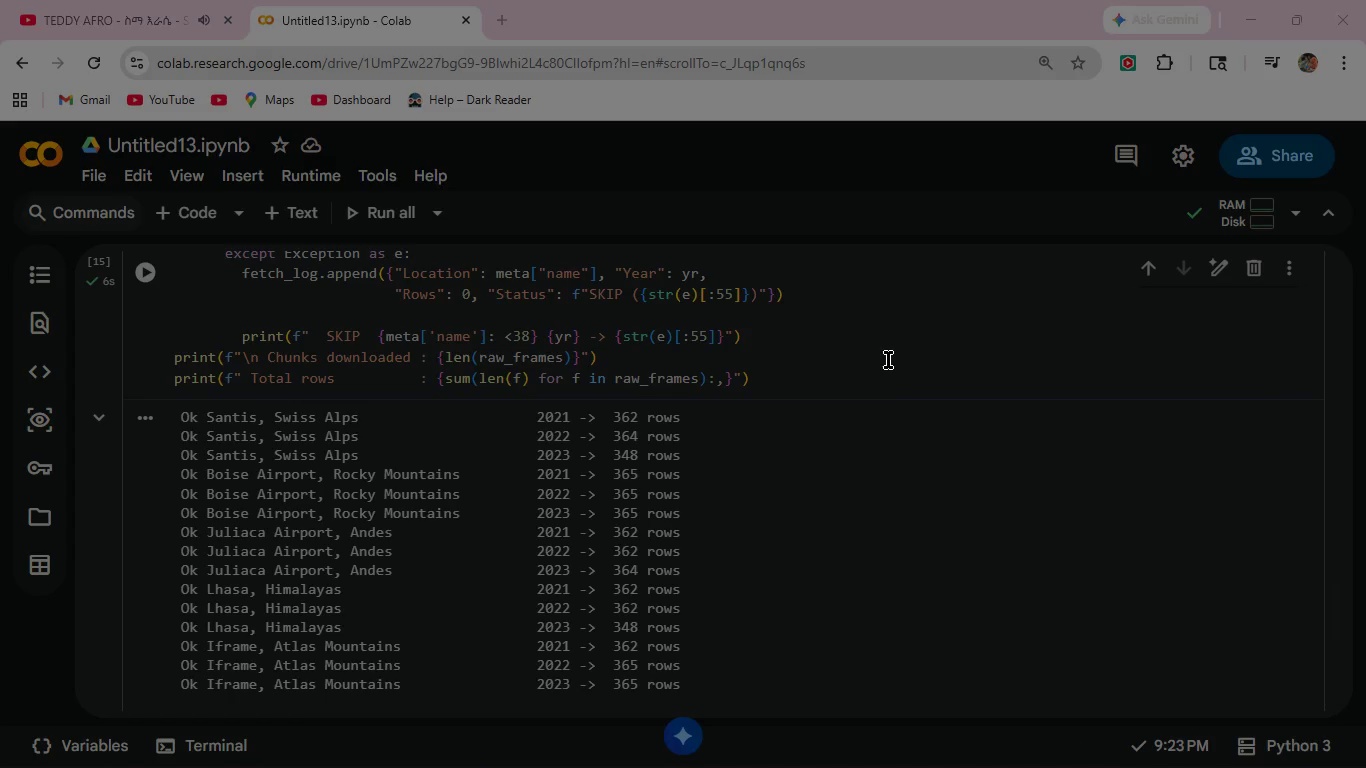 
wait(14.25)
 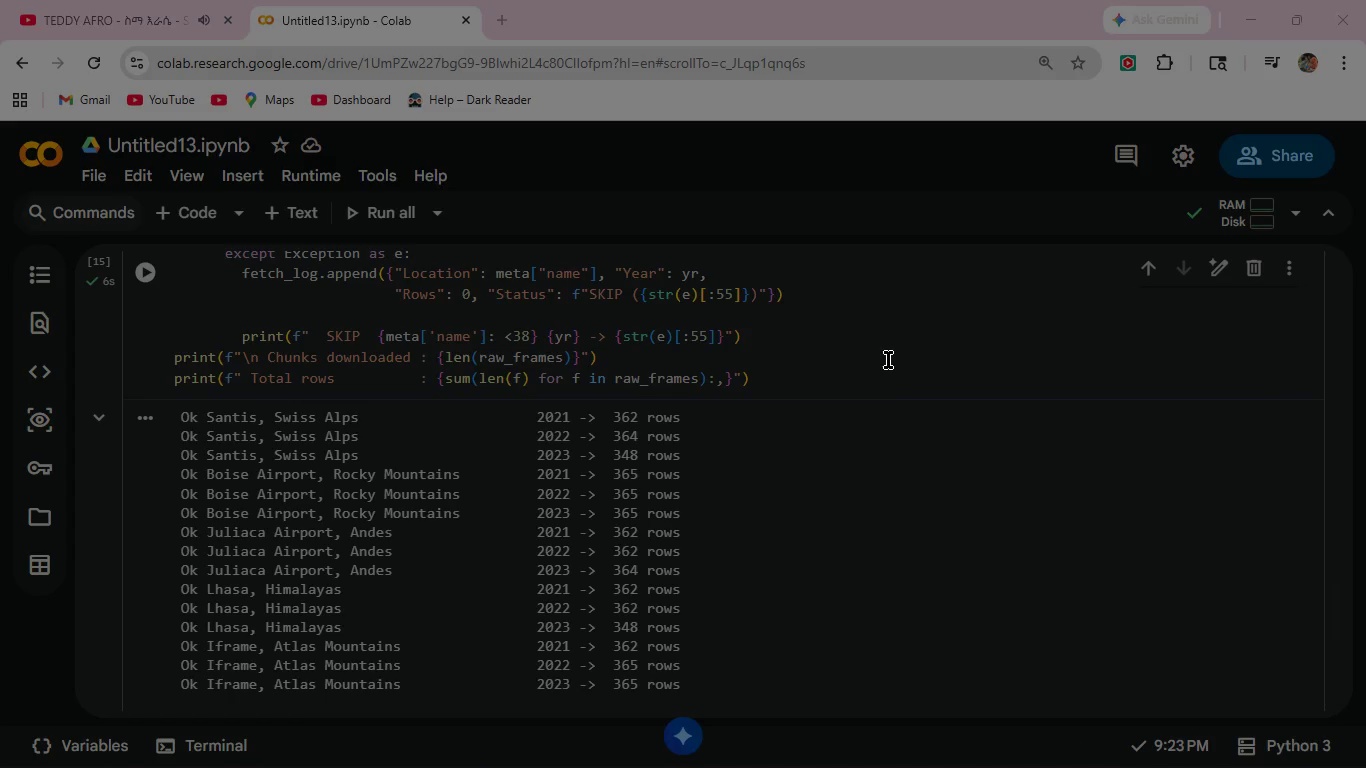 
scroll: coordinate [785, 569], scroll_direction: down, amount: 3.0
 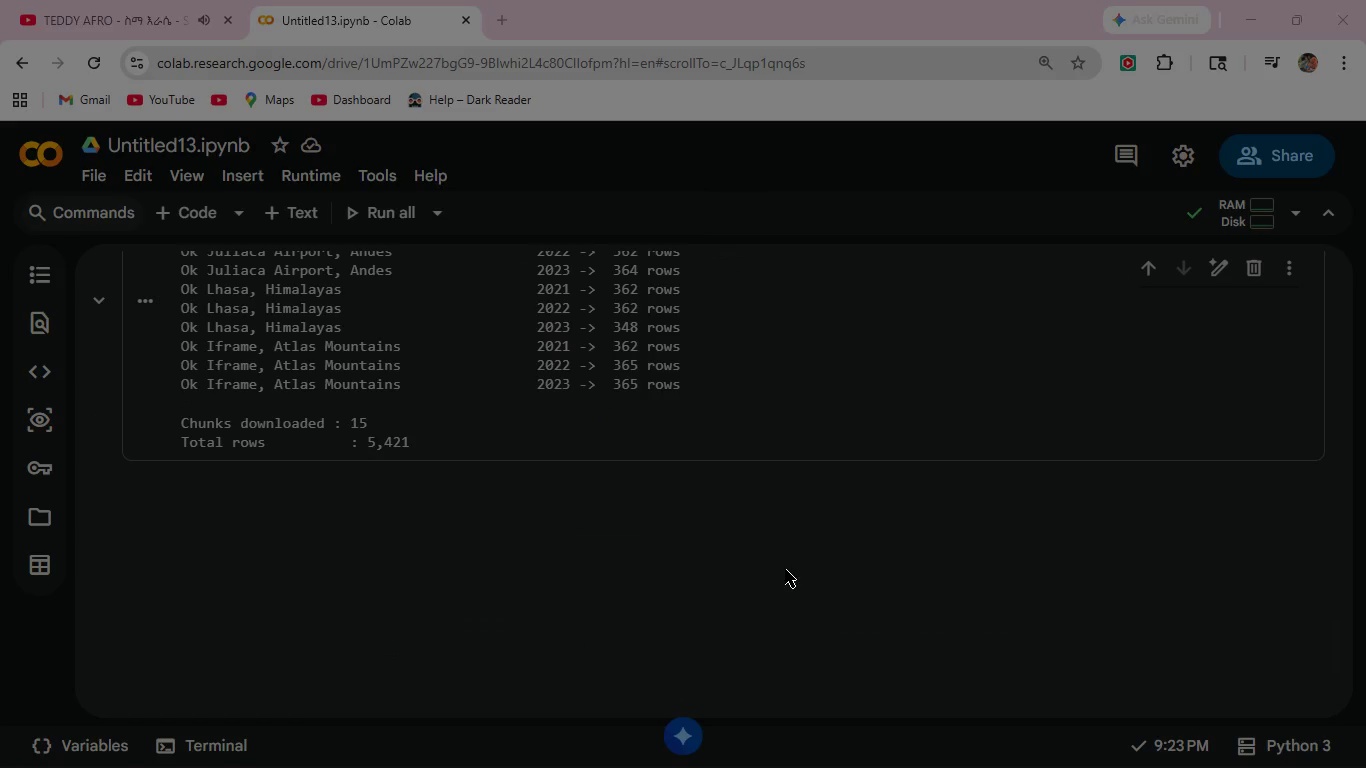 
wait(6.97)
 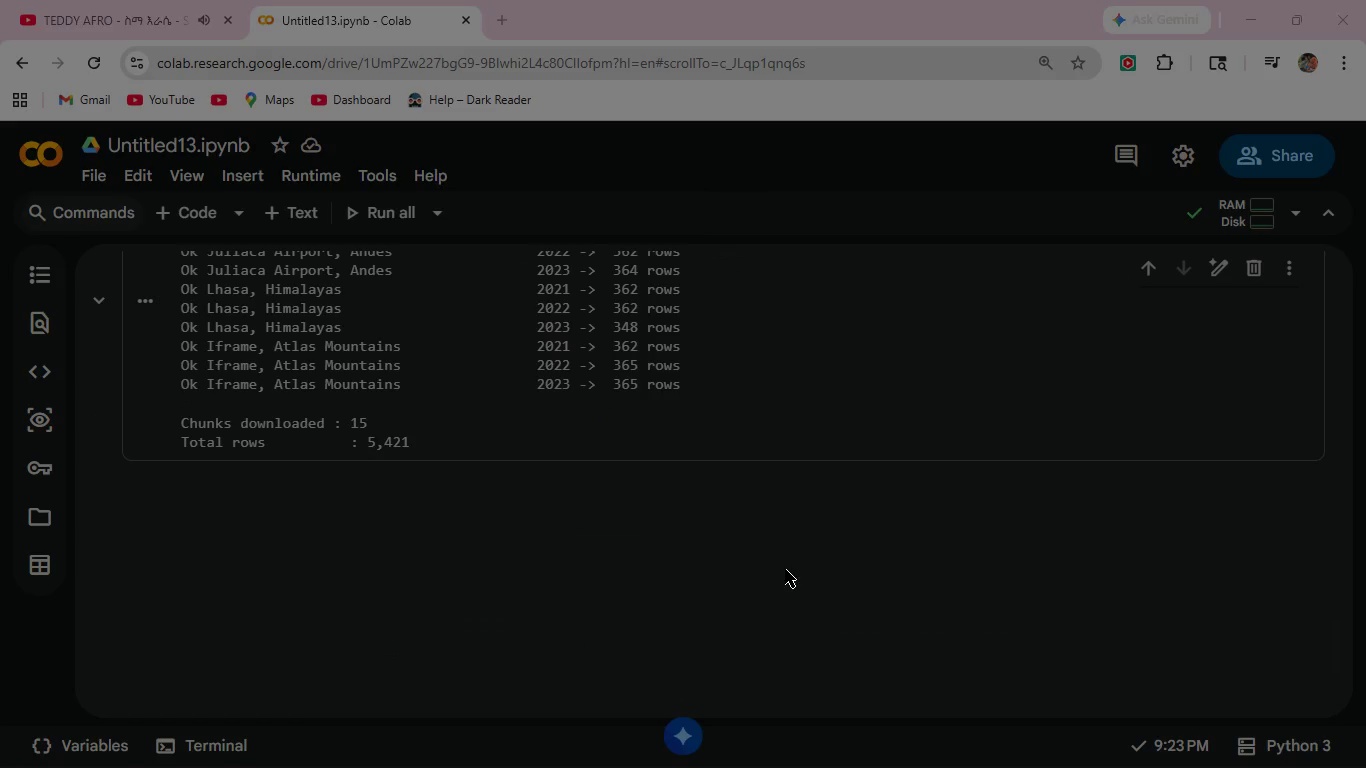 
left_click([1264, 22])